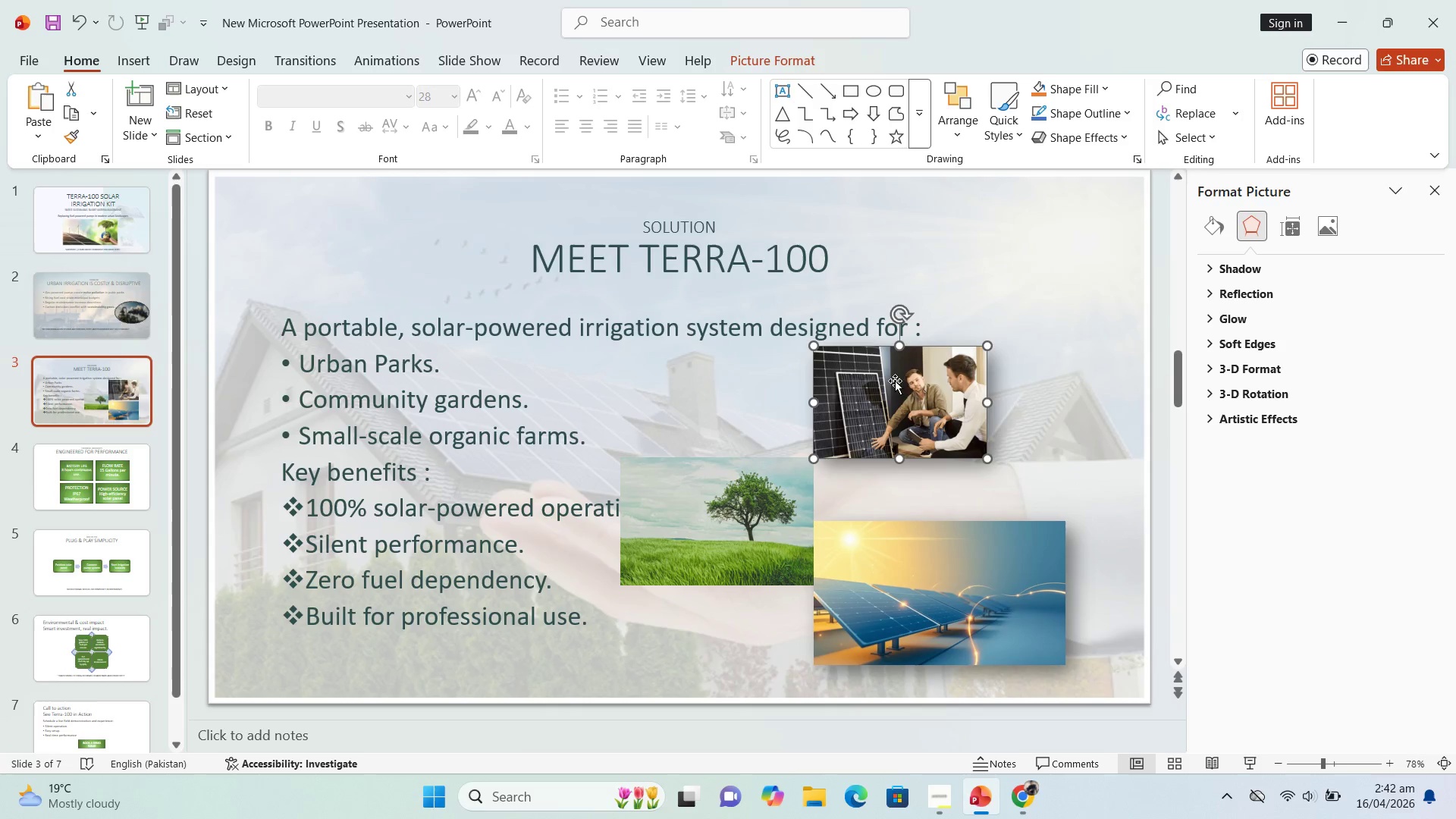 
left_click_drag(start_coordinate=[895, 381], to_coordinate=[1021, 380])
 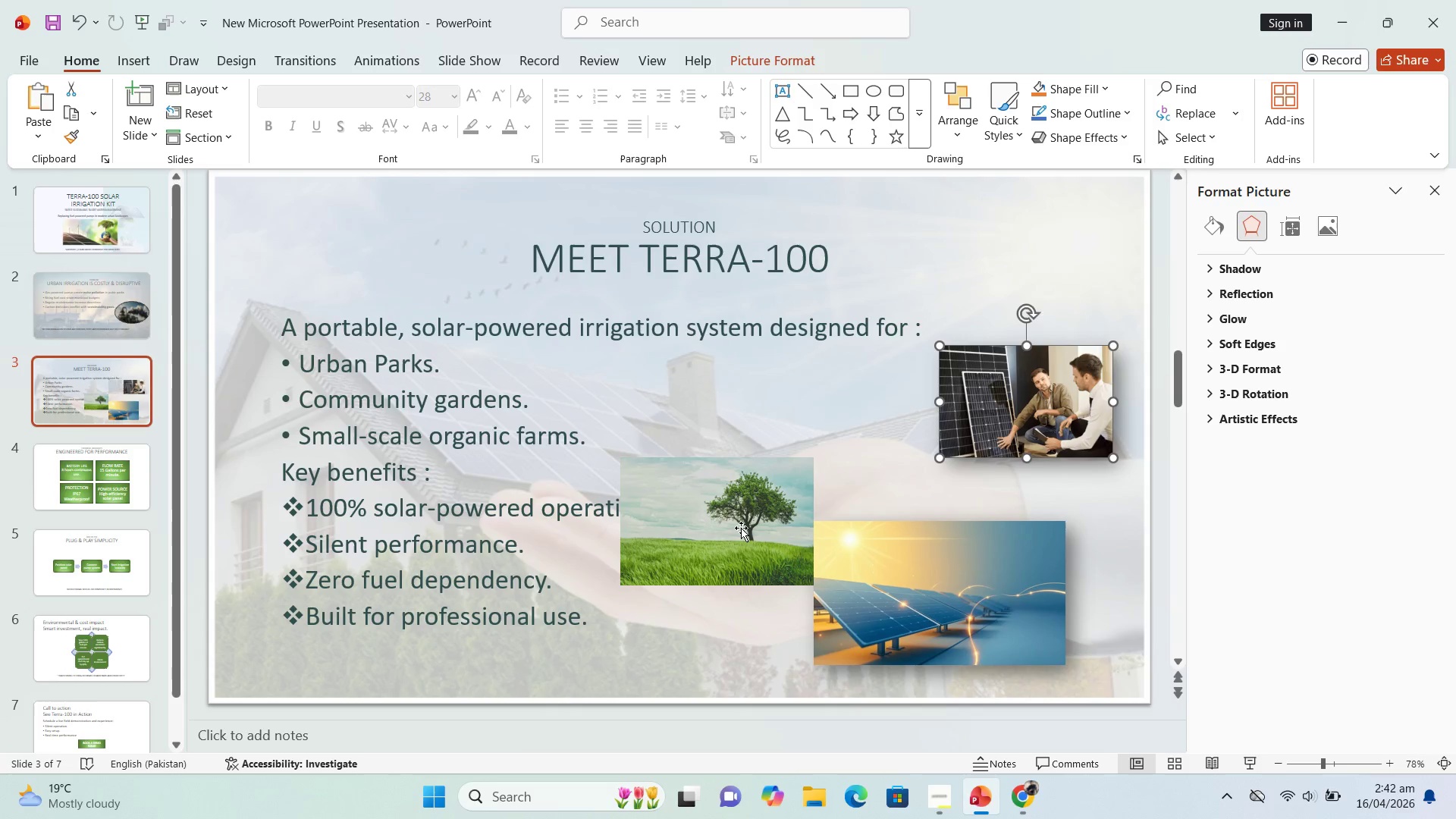 
left_click_drag(start_coordinate=[741, 525], to_coordinate=[808, 466])
 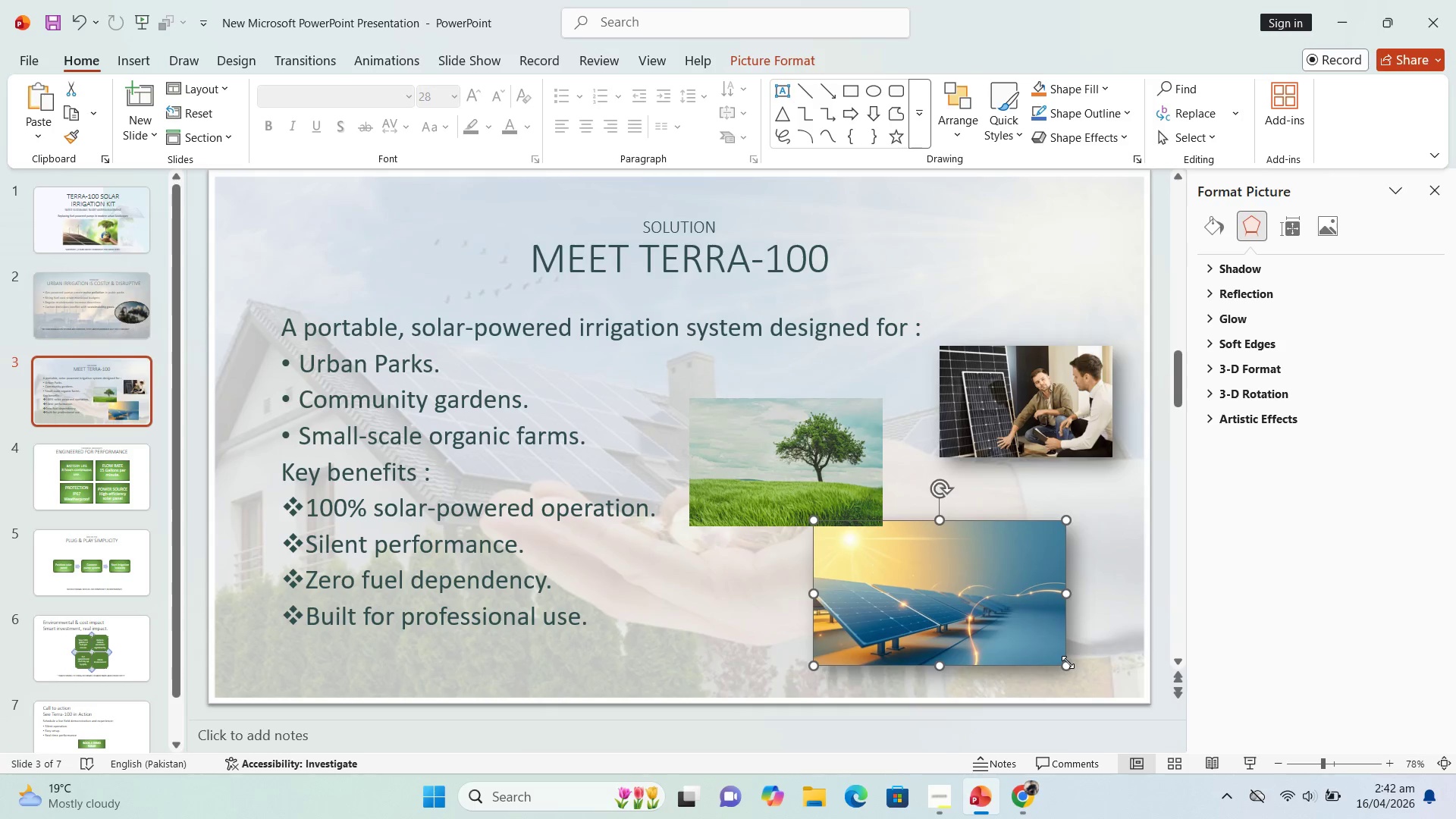 
left_click_drag(start_coordinate=[1067, 665], to_coordinate=[963, 628])
 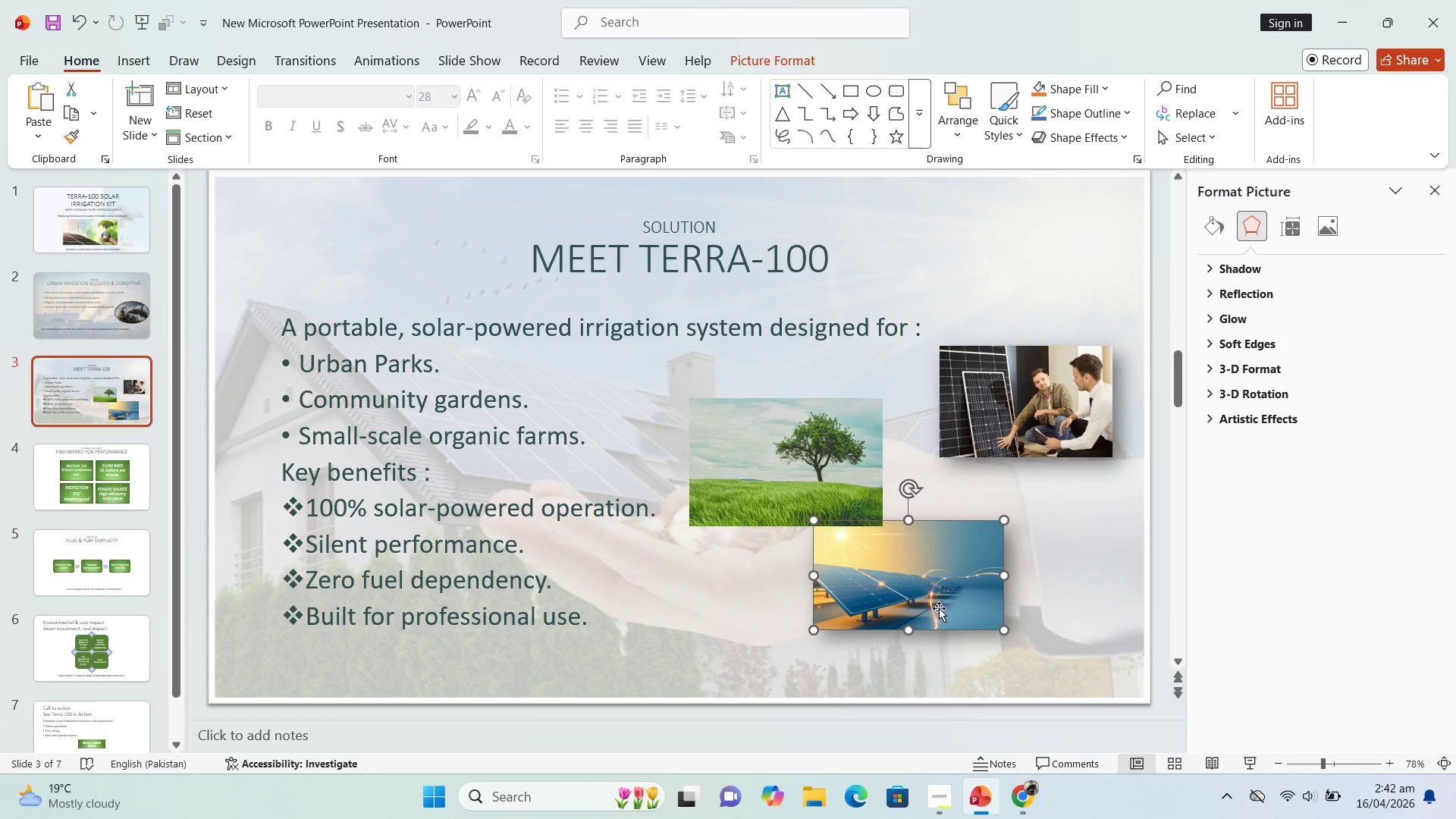 
left_click_drag(start_coordinate=[939, 608], to_coordinate=[1049, 648])
 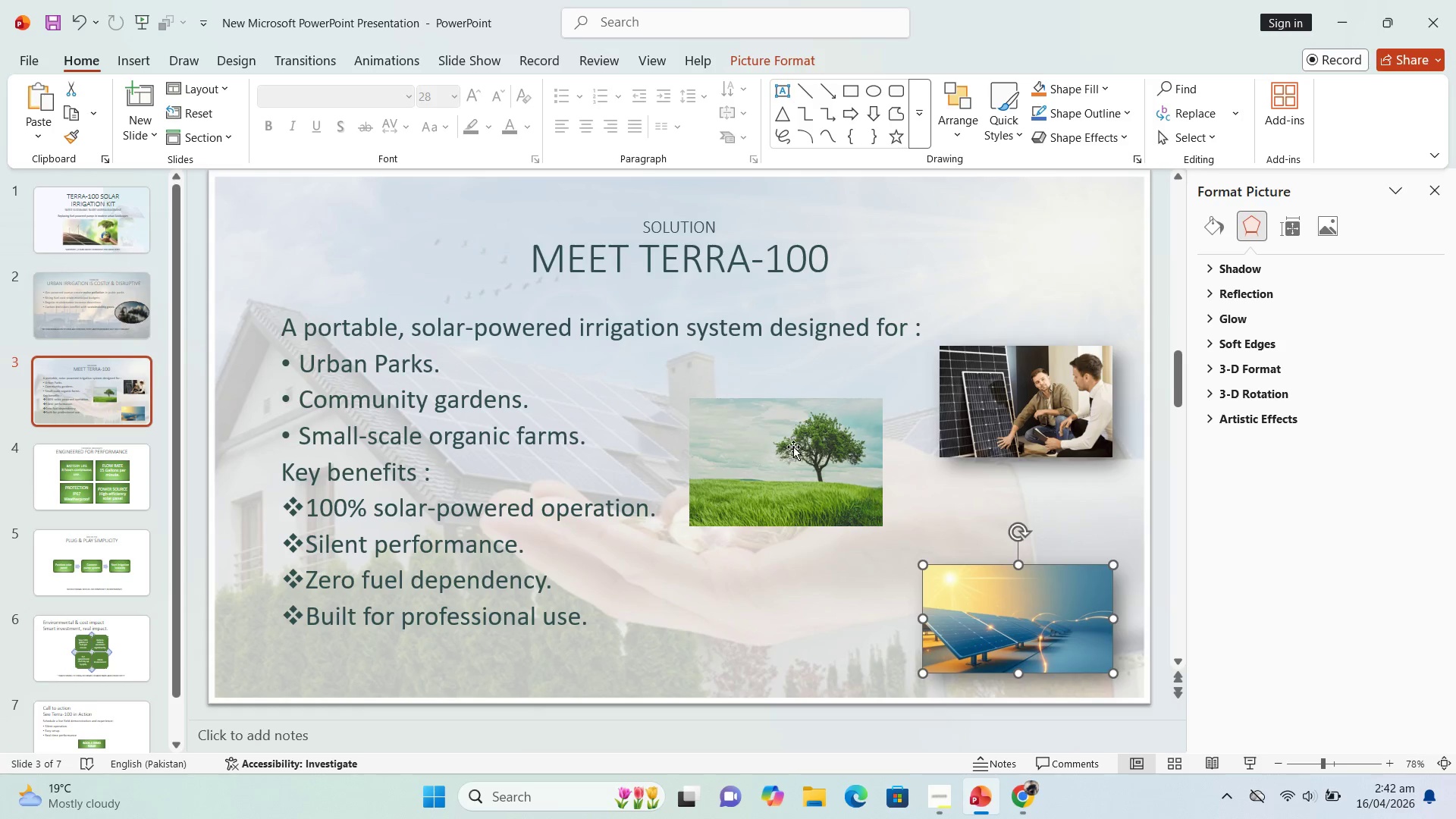 
left_click_drag(start_coordinate=[795, 447], to_coordinate=[803, 493])
 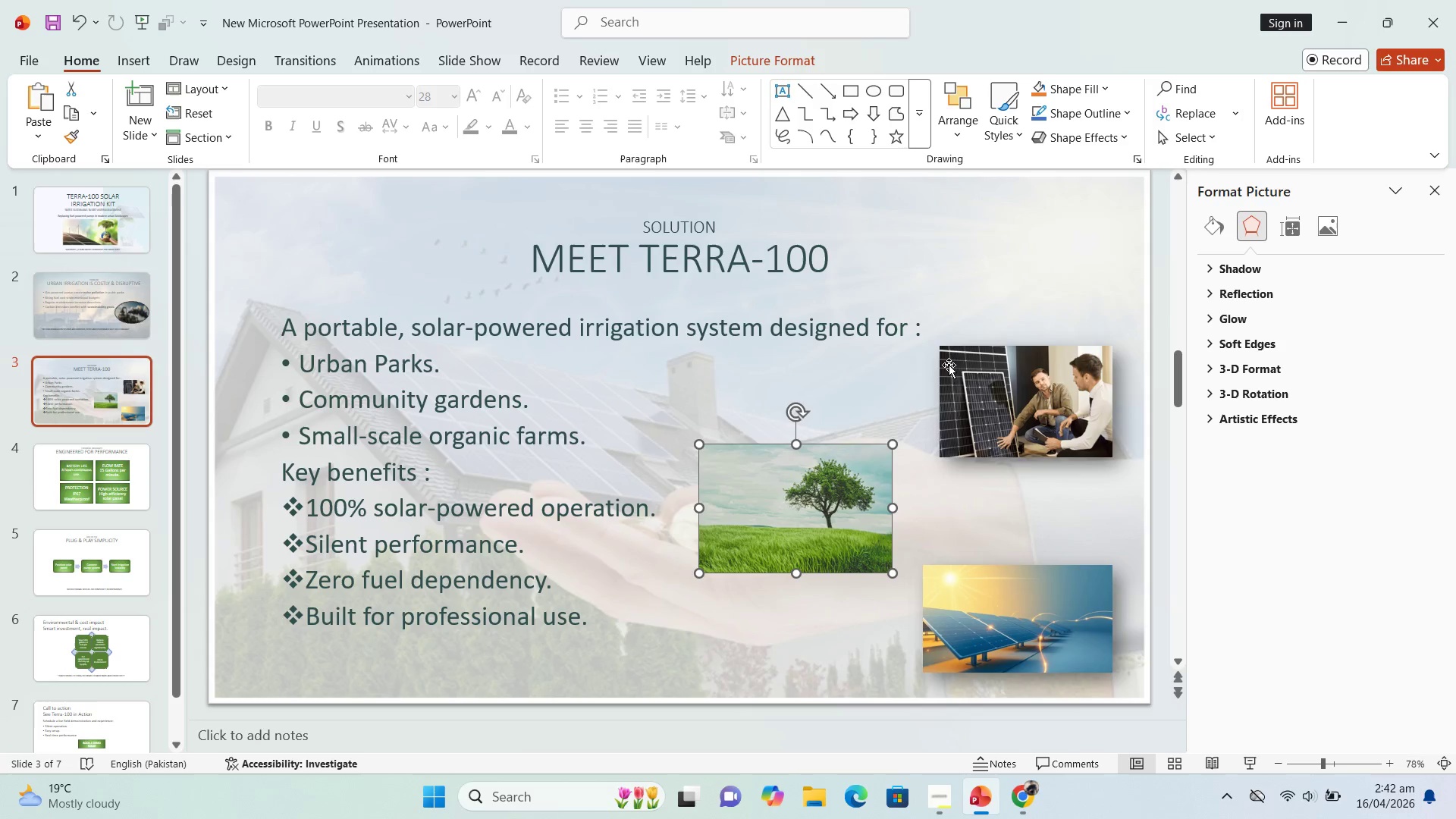 
wait(5.31)
 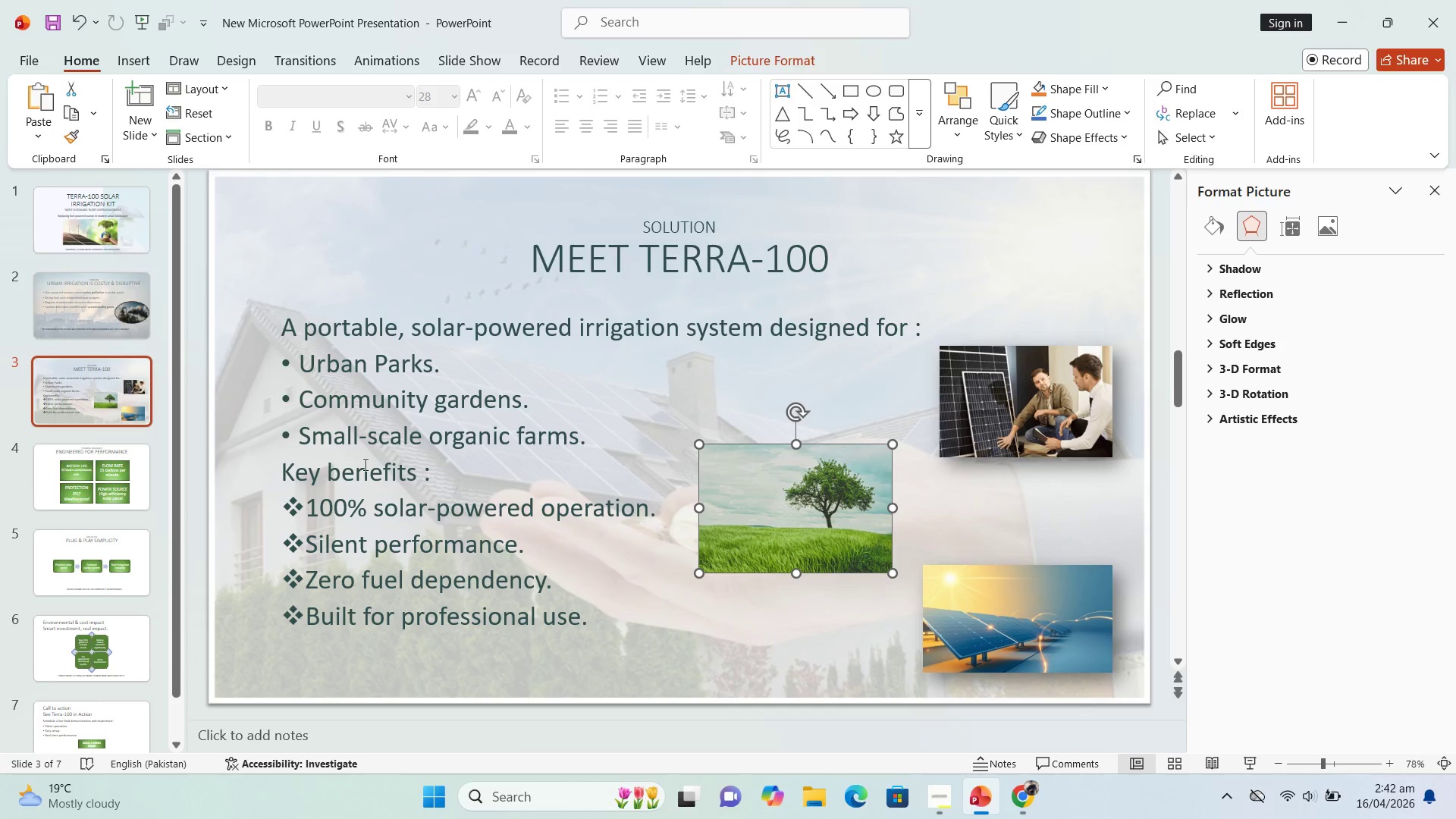 
left_click_drag(start_coordinate=[828, 509], to_coordinate=[833, 507])
 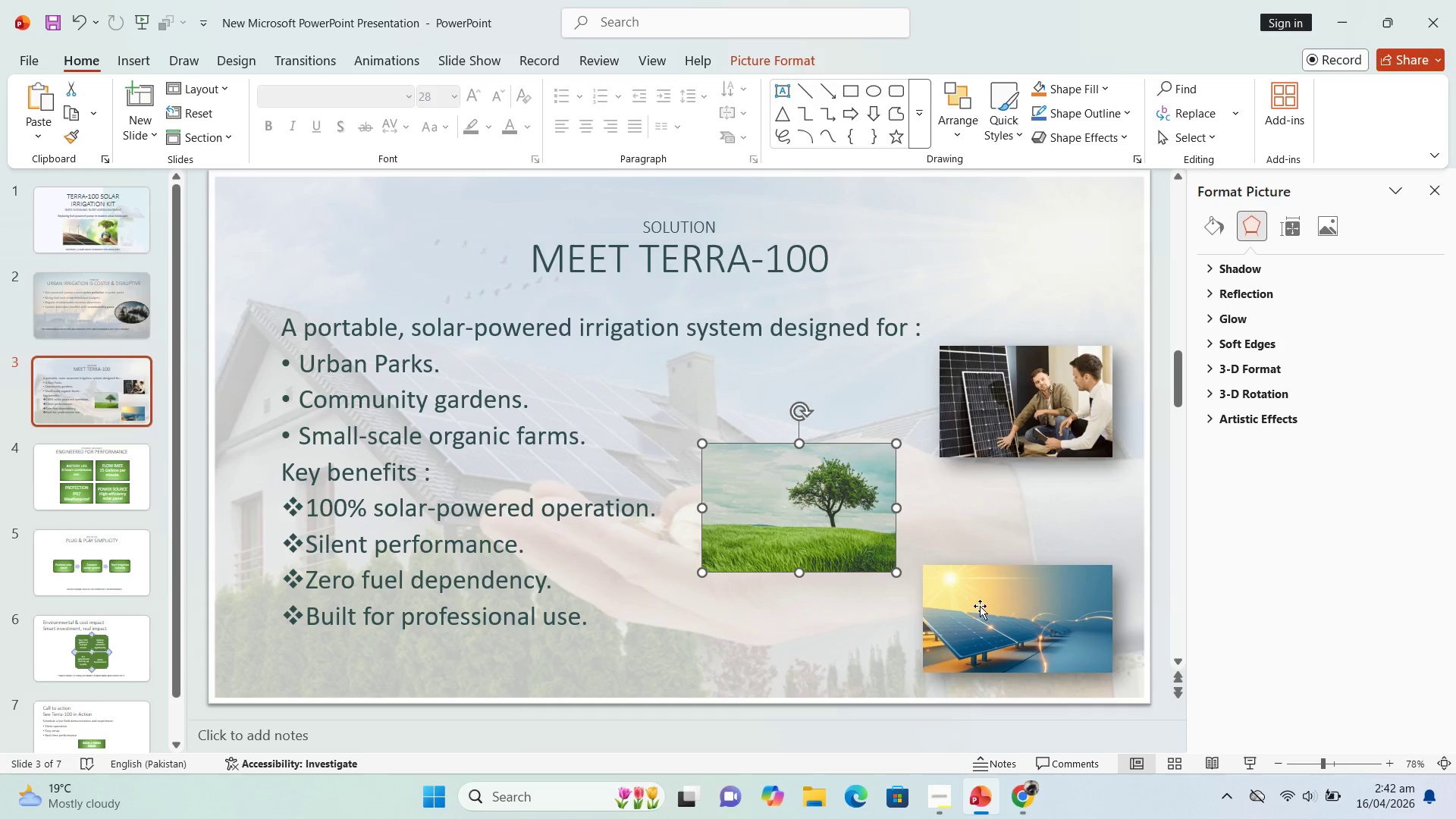 
left_click_drag(start_coordinate=[980, 606], to_coordinate=[987, 603])
 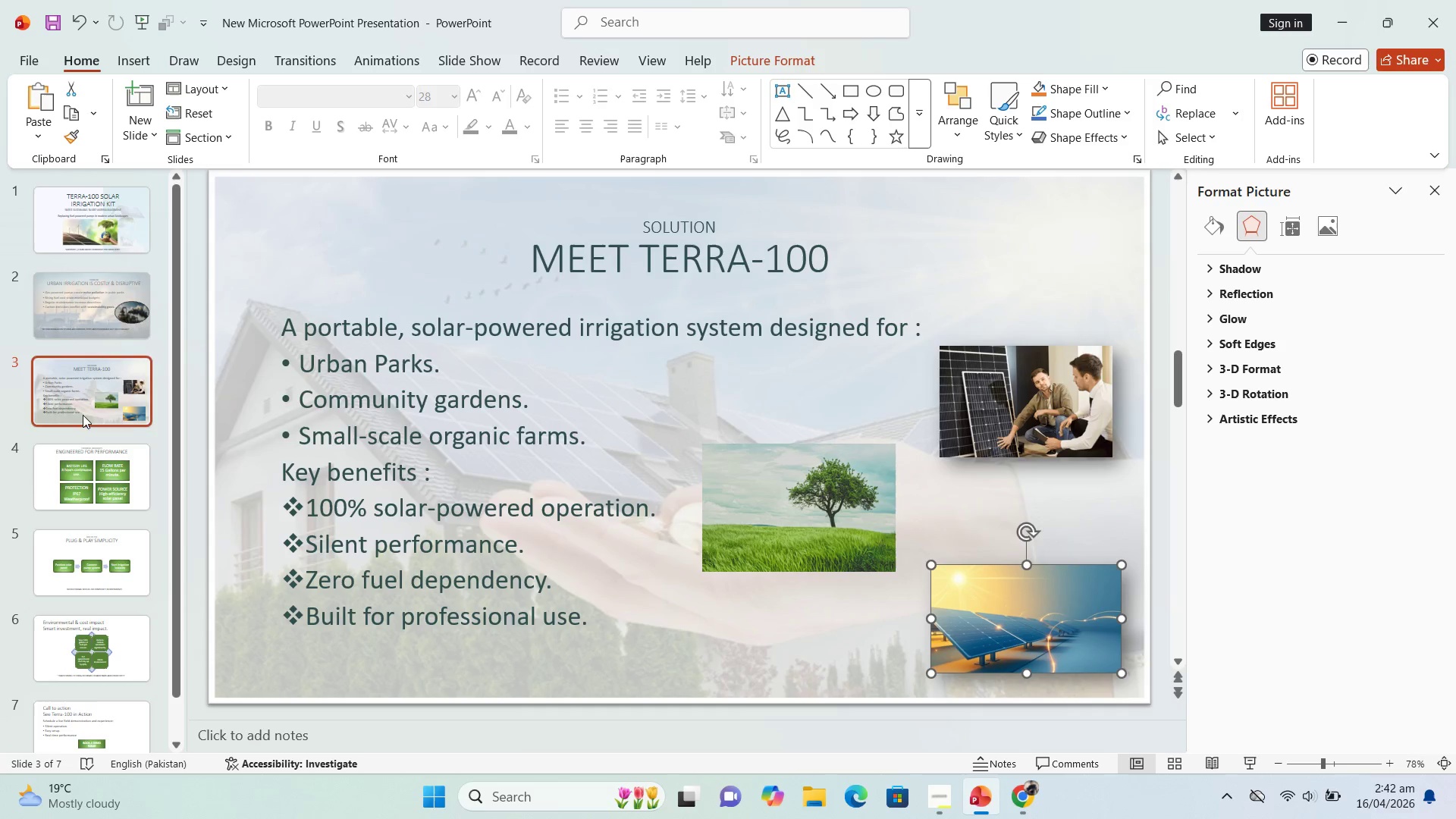 
left_click([80, 400])
 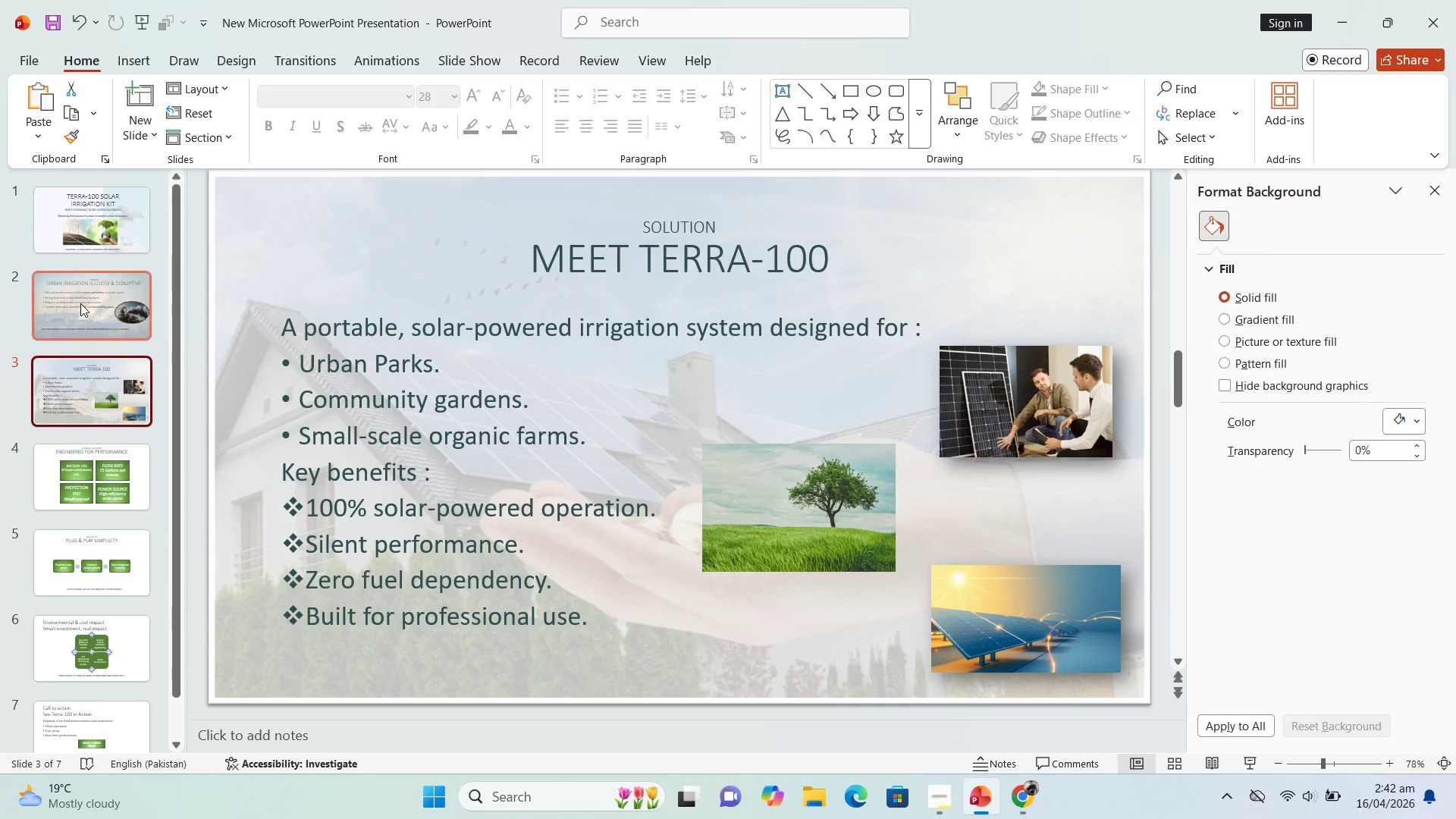 
left_click([81, 303])
 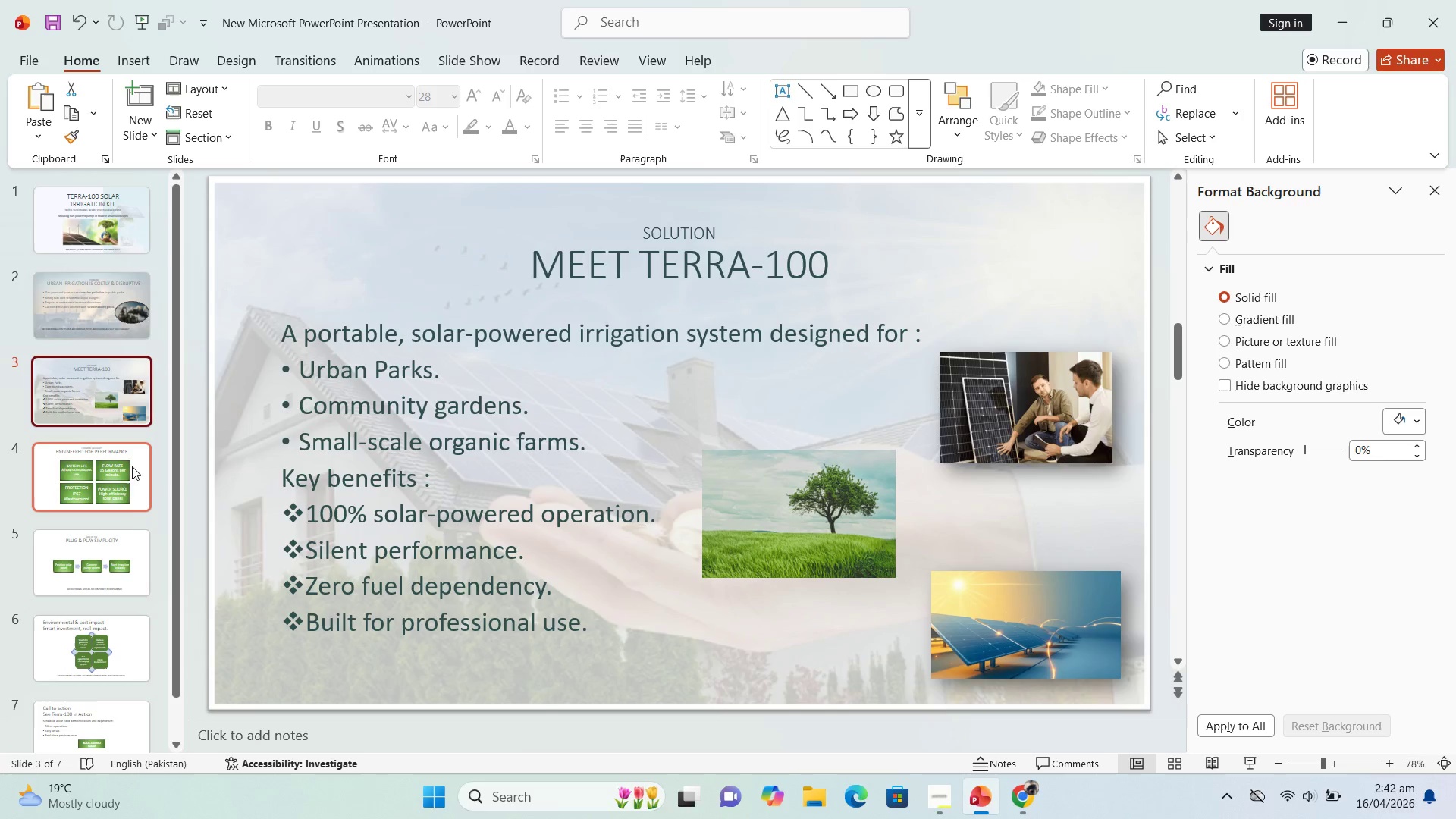 
left_click([103, 497])
 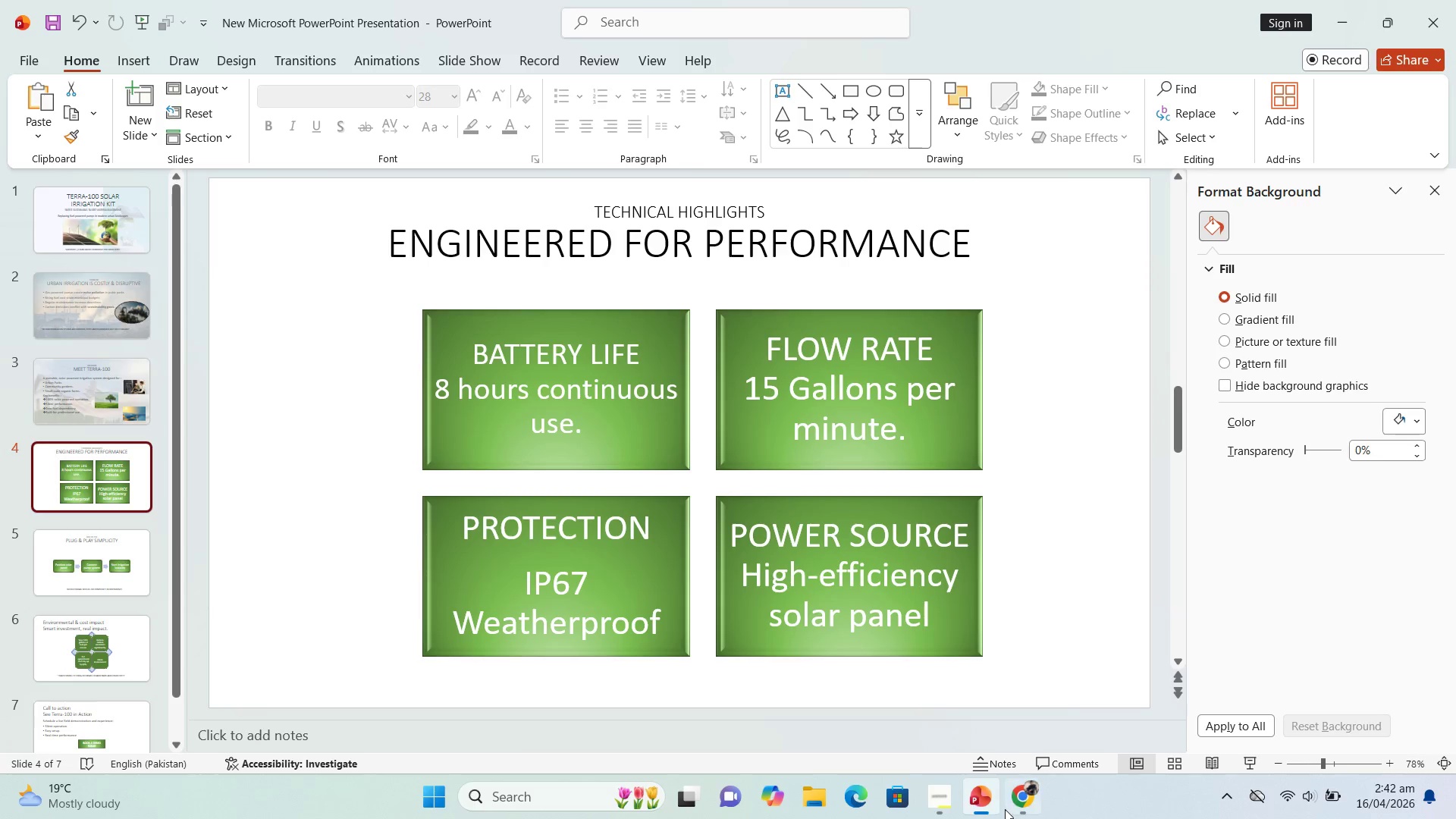 
left_click([1022, 798])
 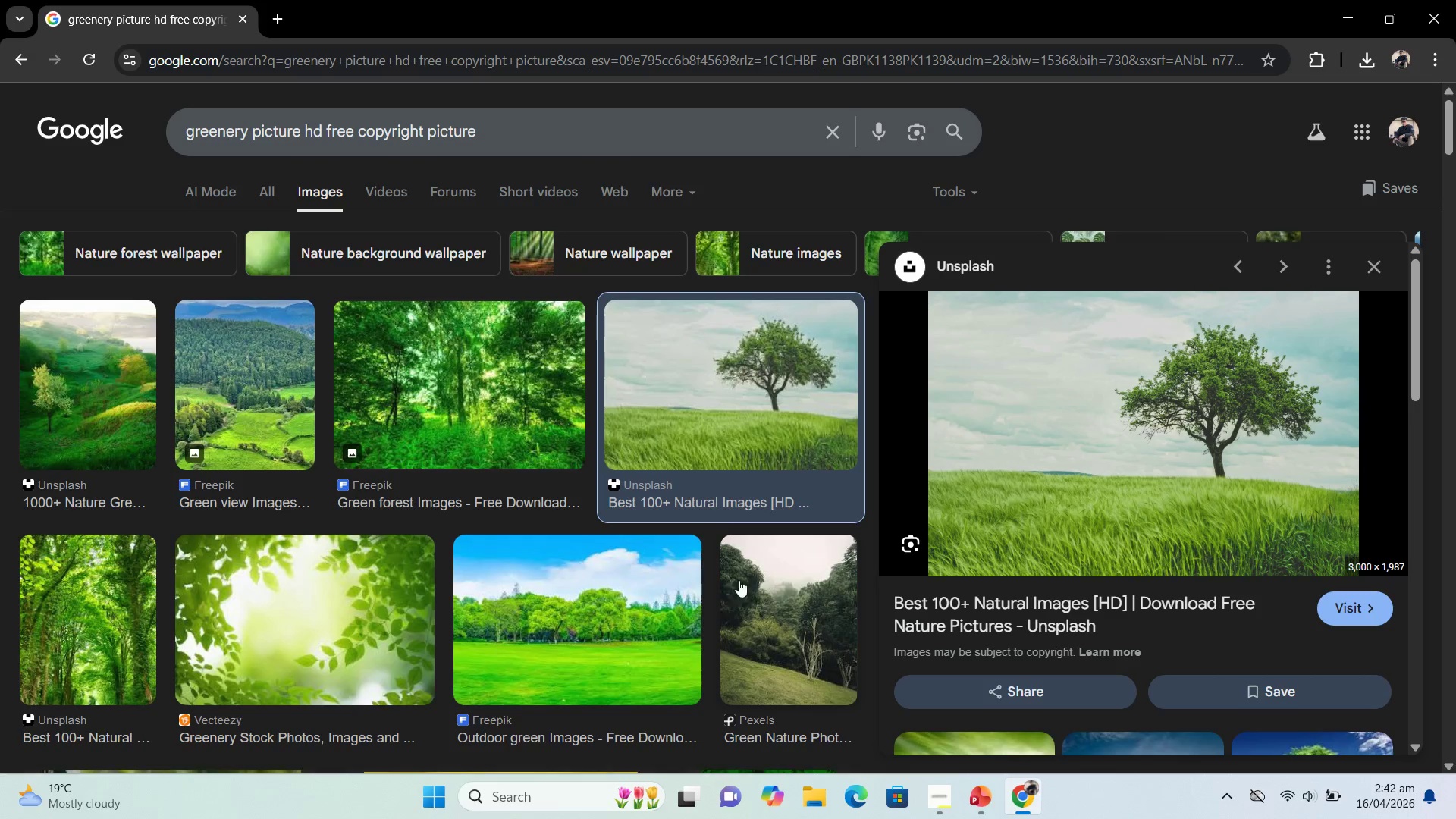 
scroll: coordinate [713, 560], scroll_direction: down, amount: 3.0
 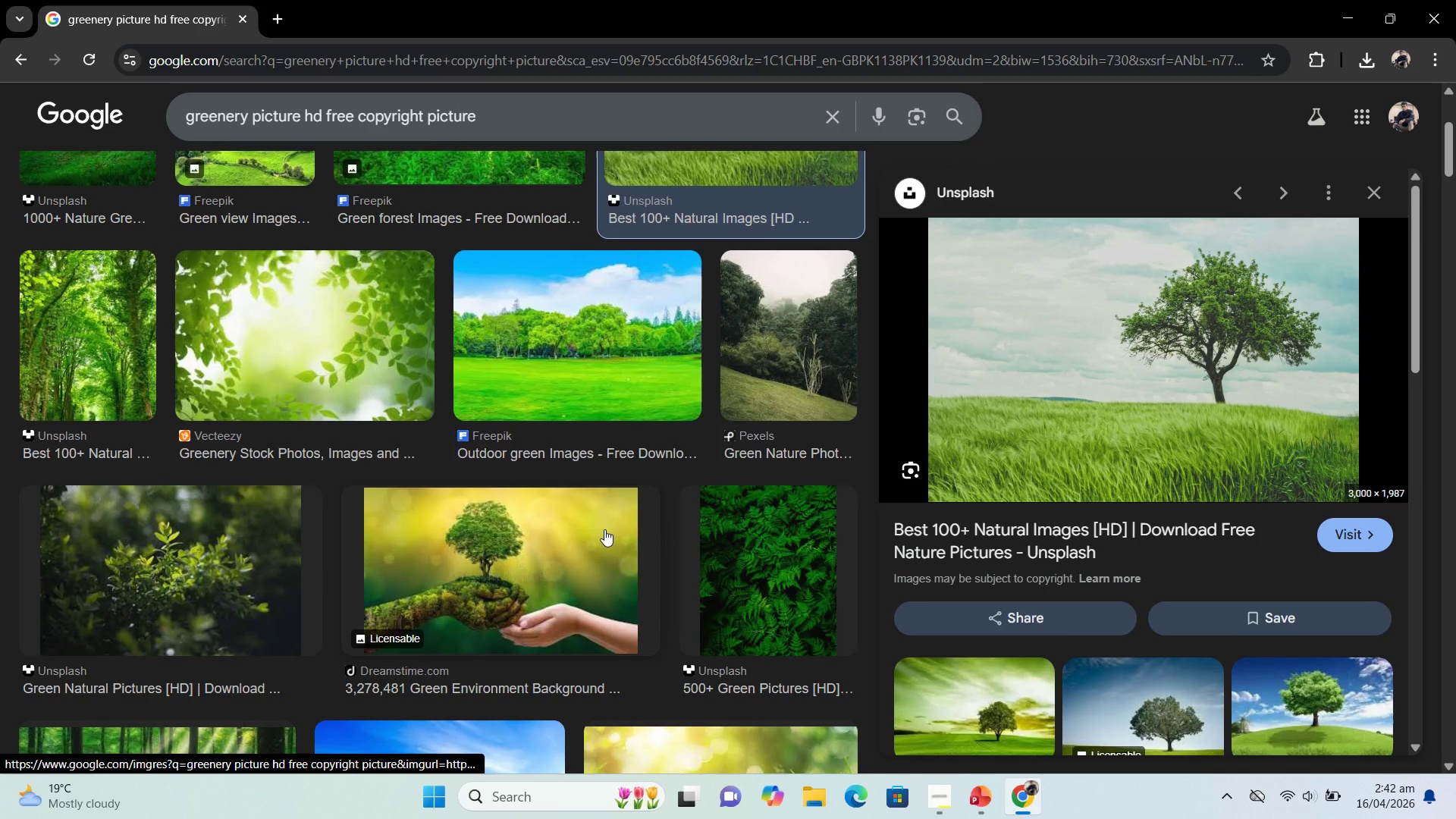 
scroll: coordinate [604, 529], scroll_direction: up, amount: 1.0
 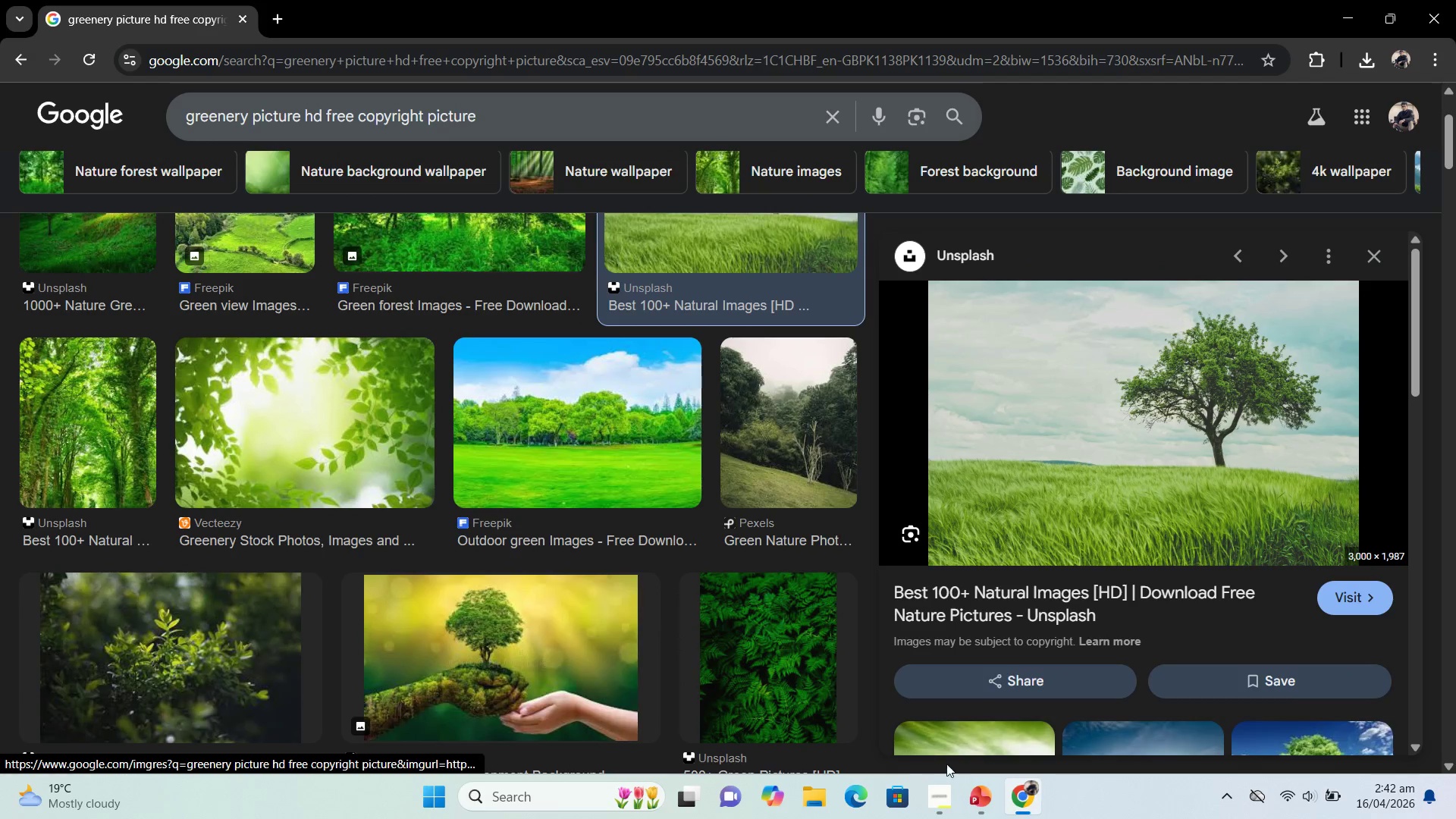 
left_click([972, 801])
 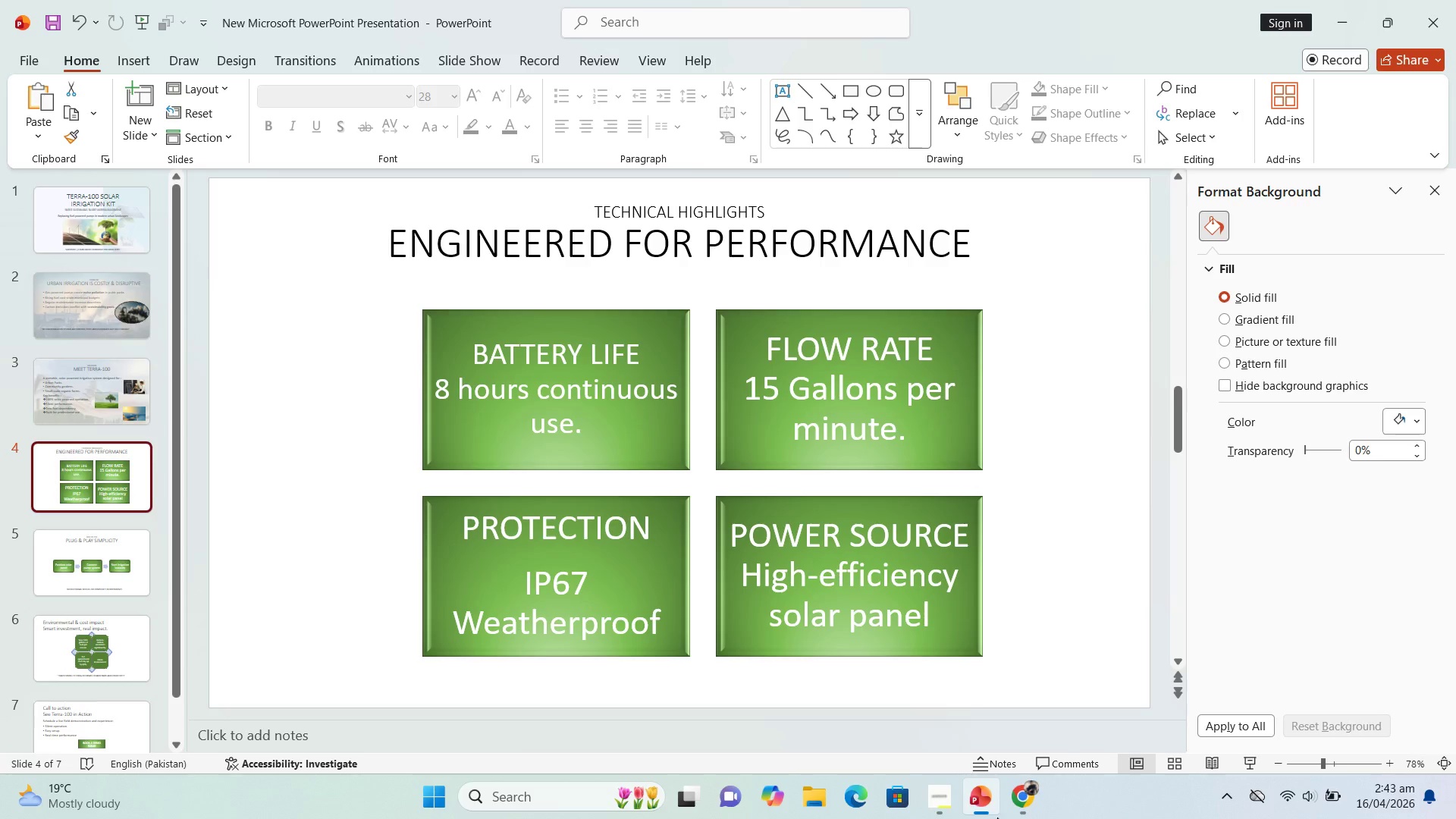 
left_click([1025, 802])
 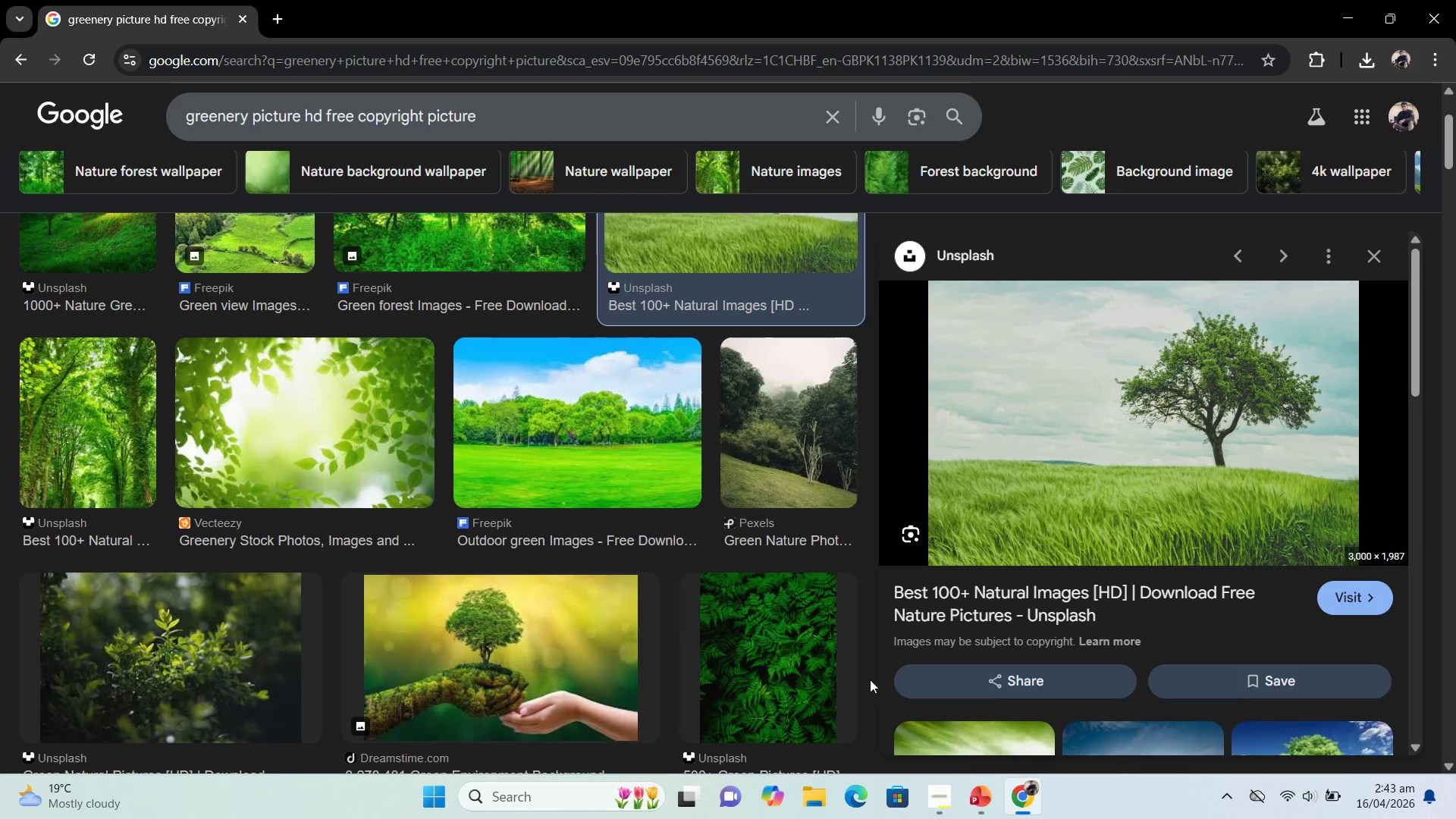 
scroll: coordinate [722, 610], scroll_direction: down, amount: 4.0